 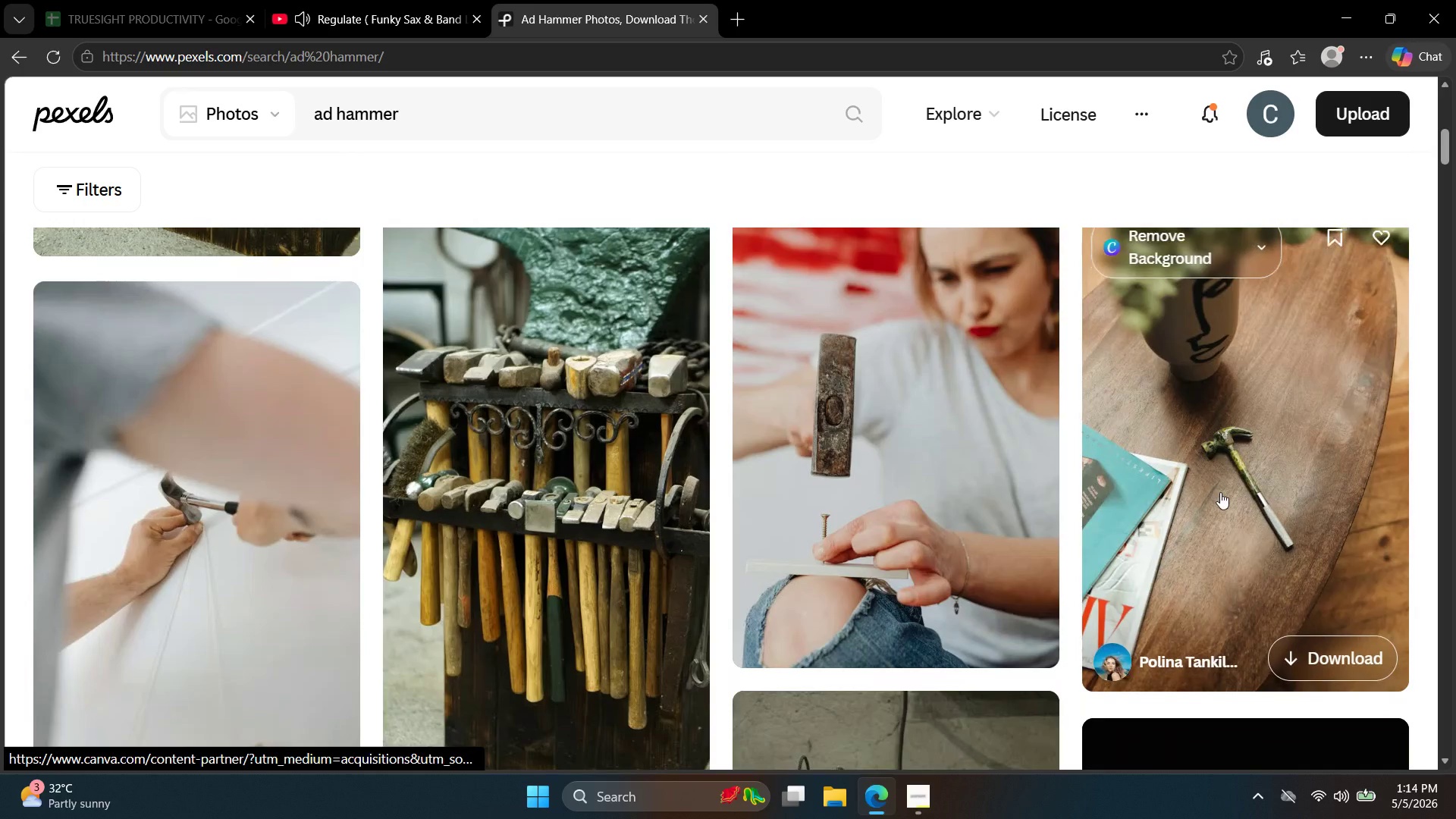 
left_click([1220, 493])
 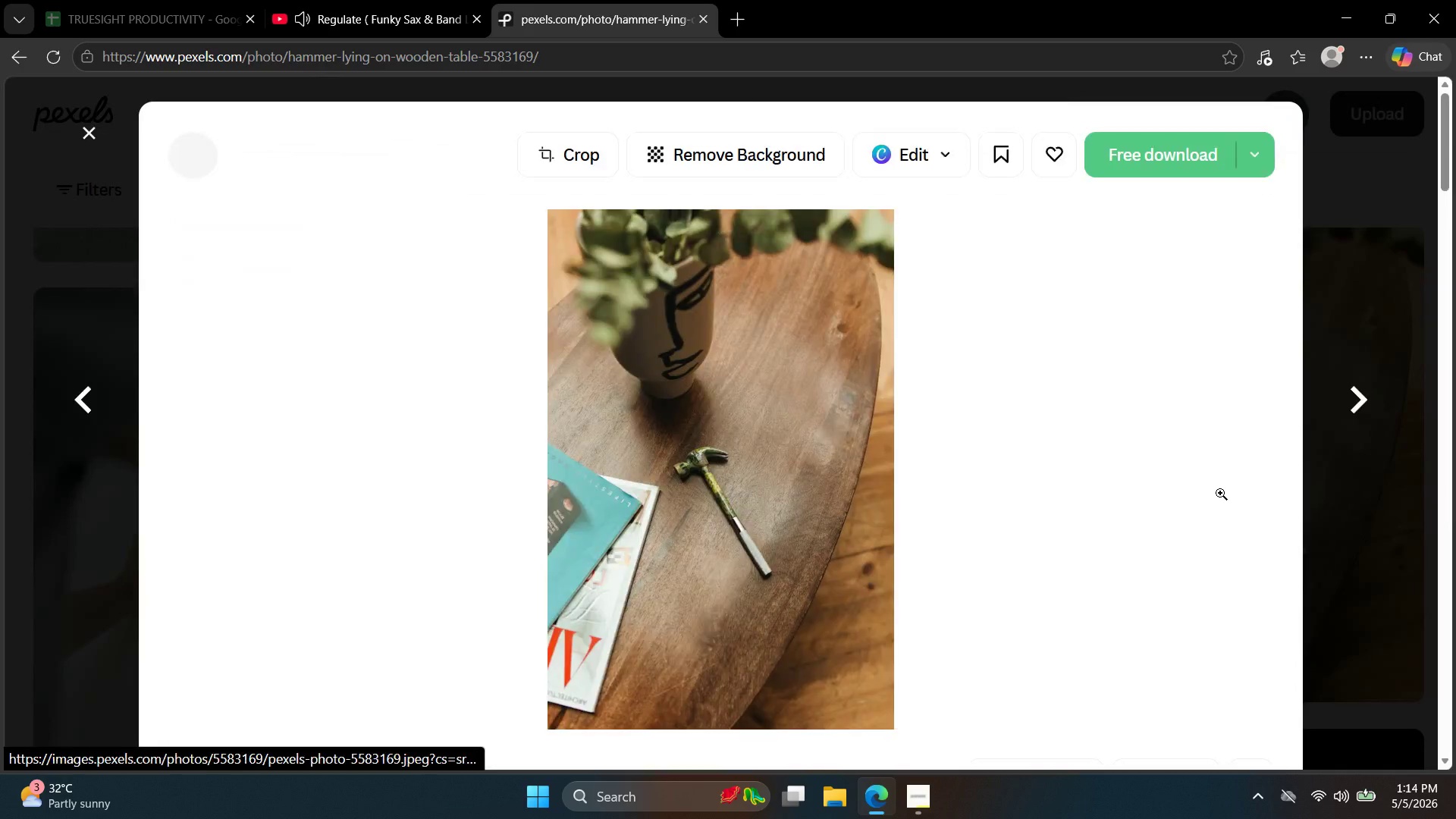 
scroll: coordinate [893, 516], scroll_direction: down, amount: 18.0
 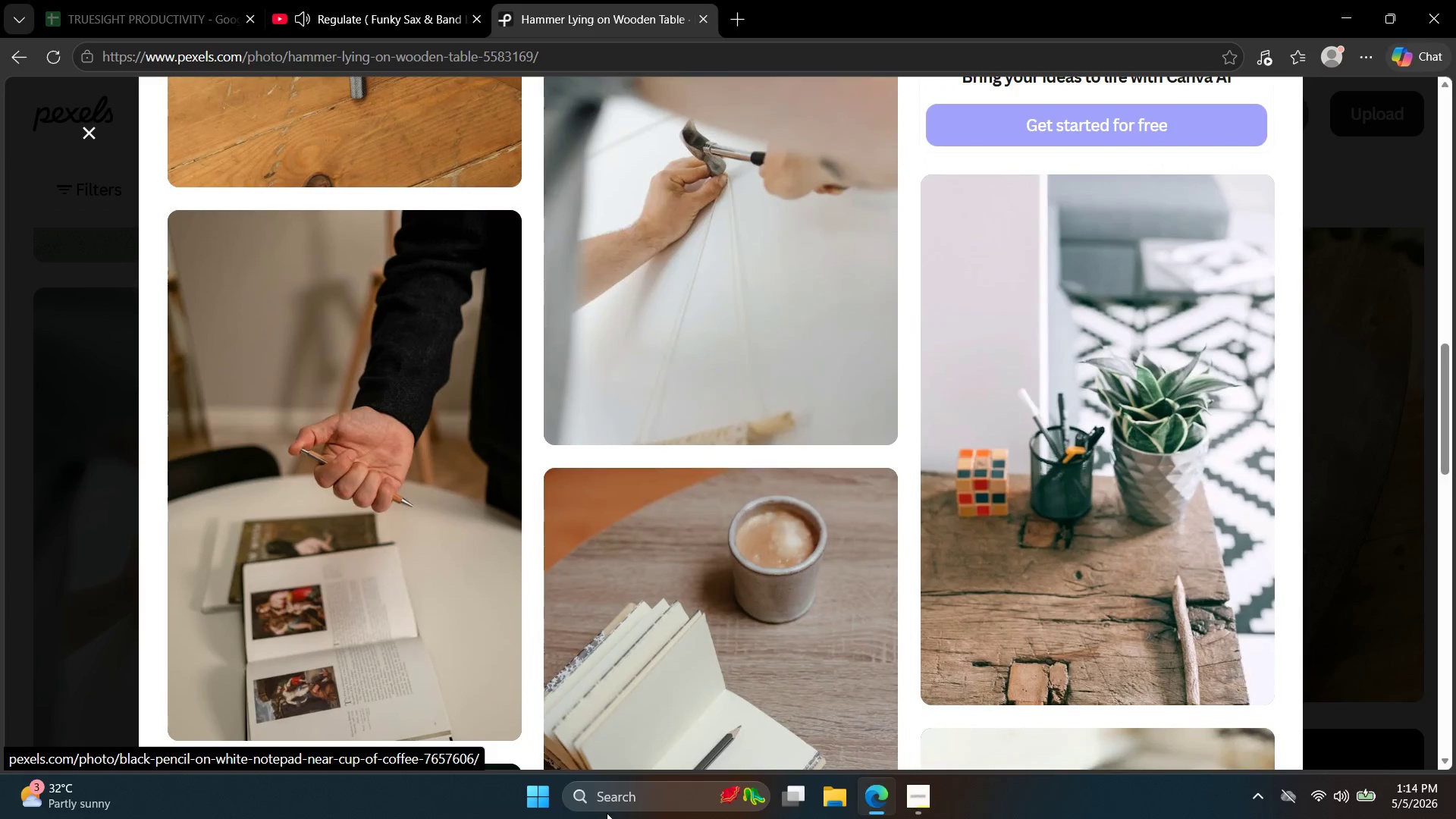 
left_click([627, 805])
 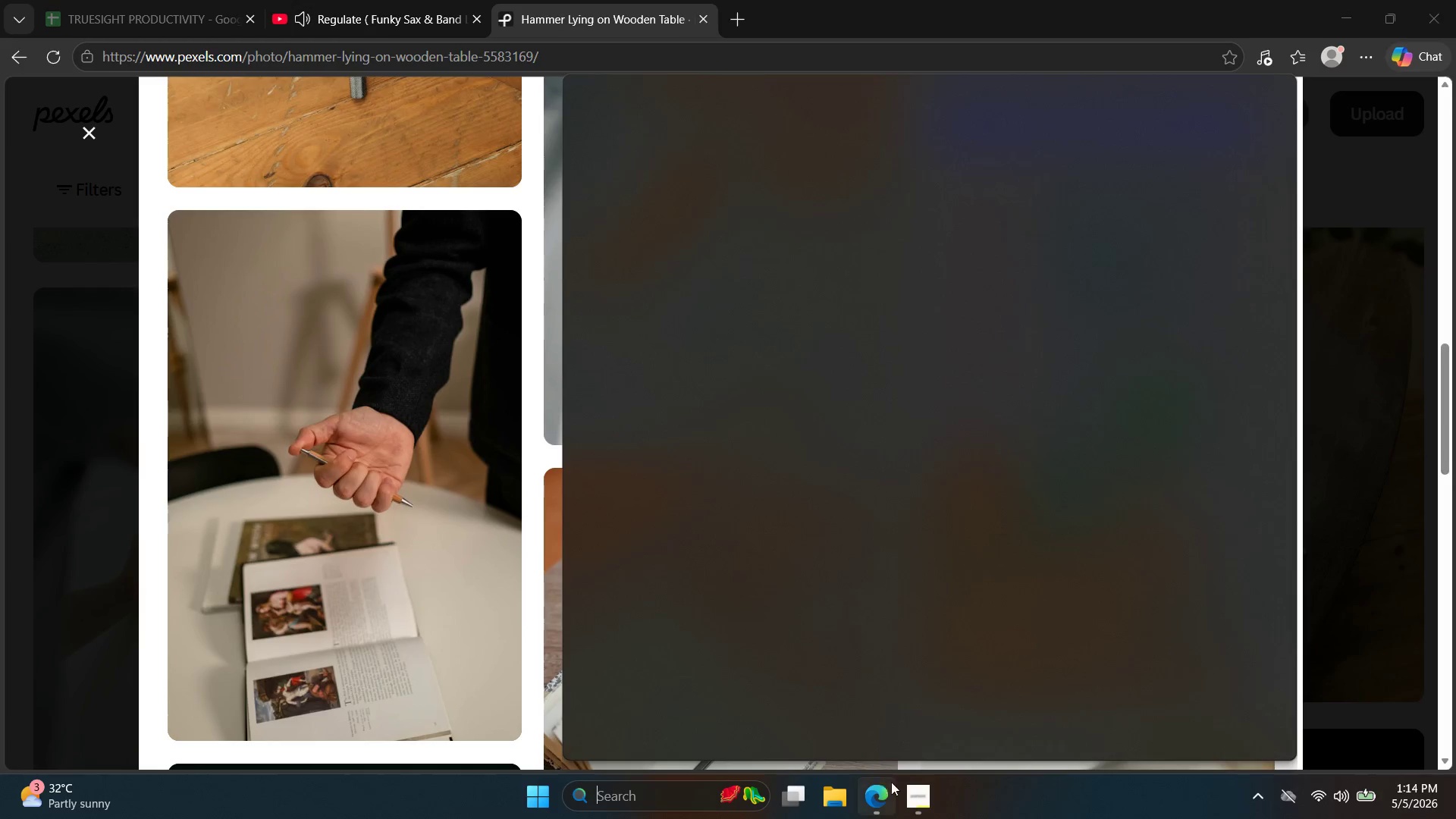 
left_click([900, 789])